 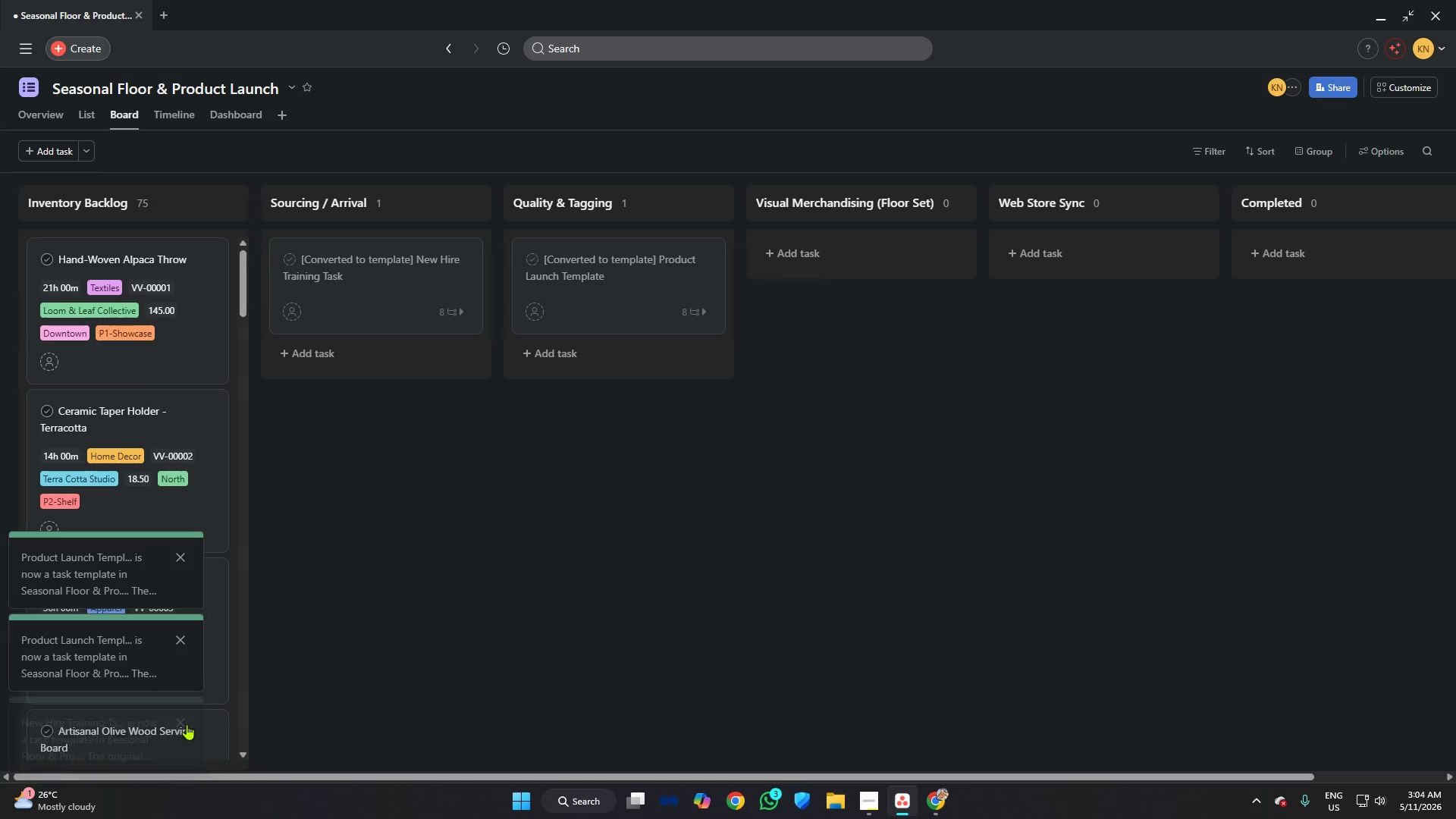 
left_click([183, 720])
 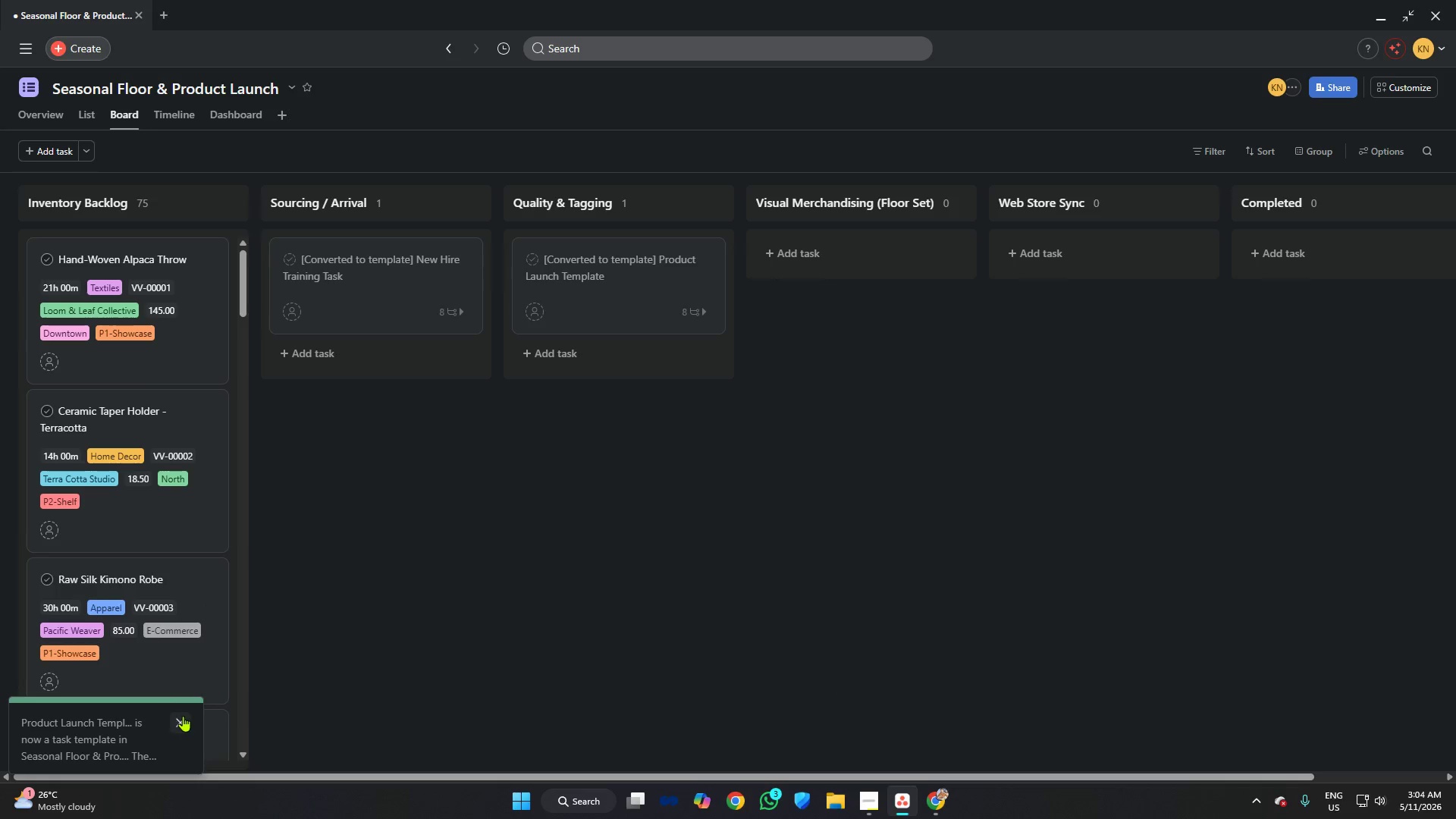 
left_click([183, 717])
 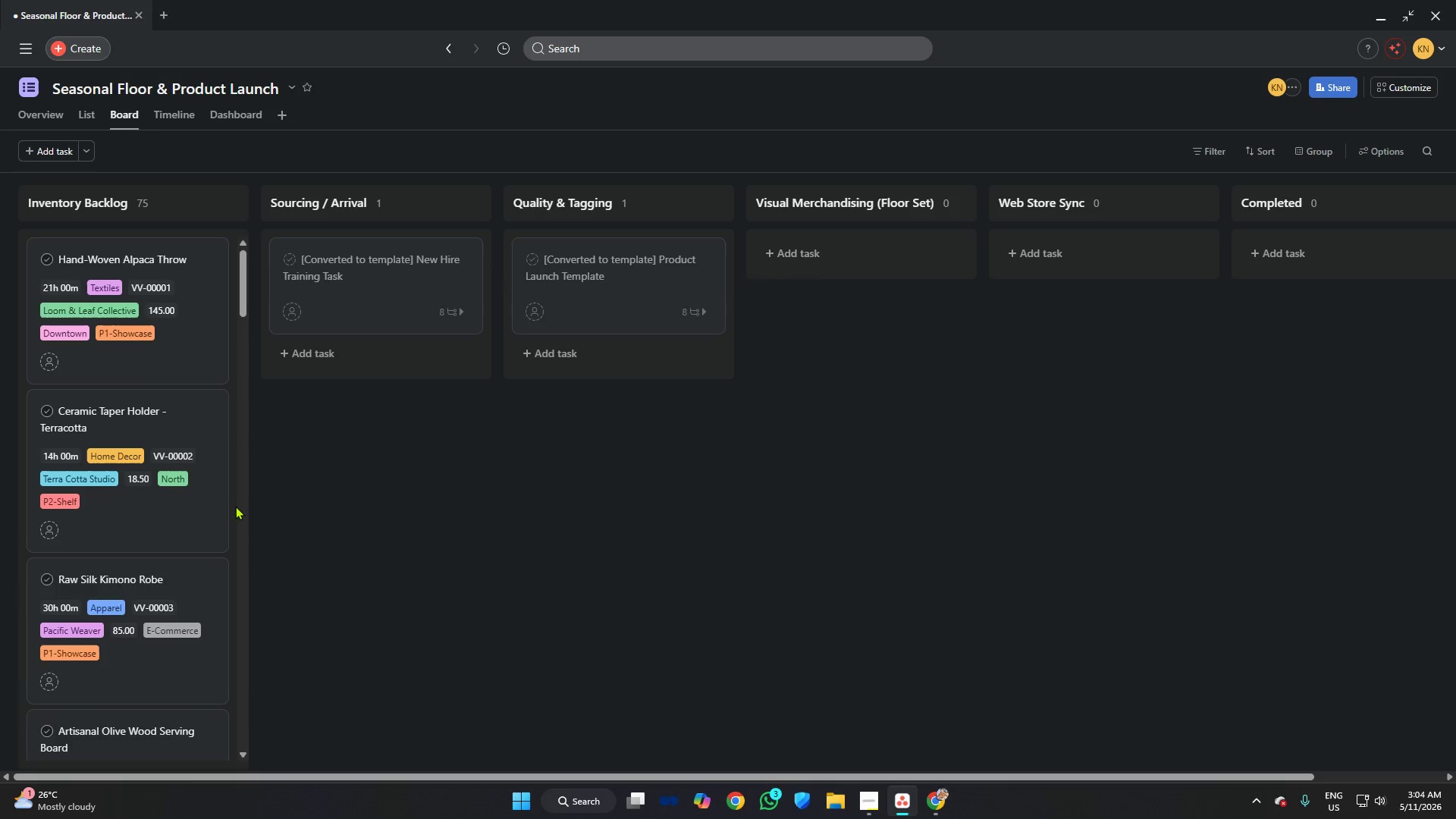 
scroll: coordinate [220, 476], scroll_direction: none, amount: 0.0
 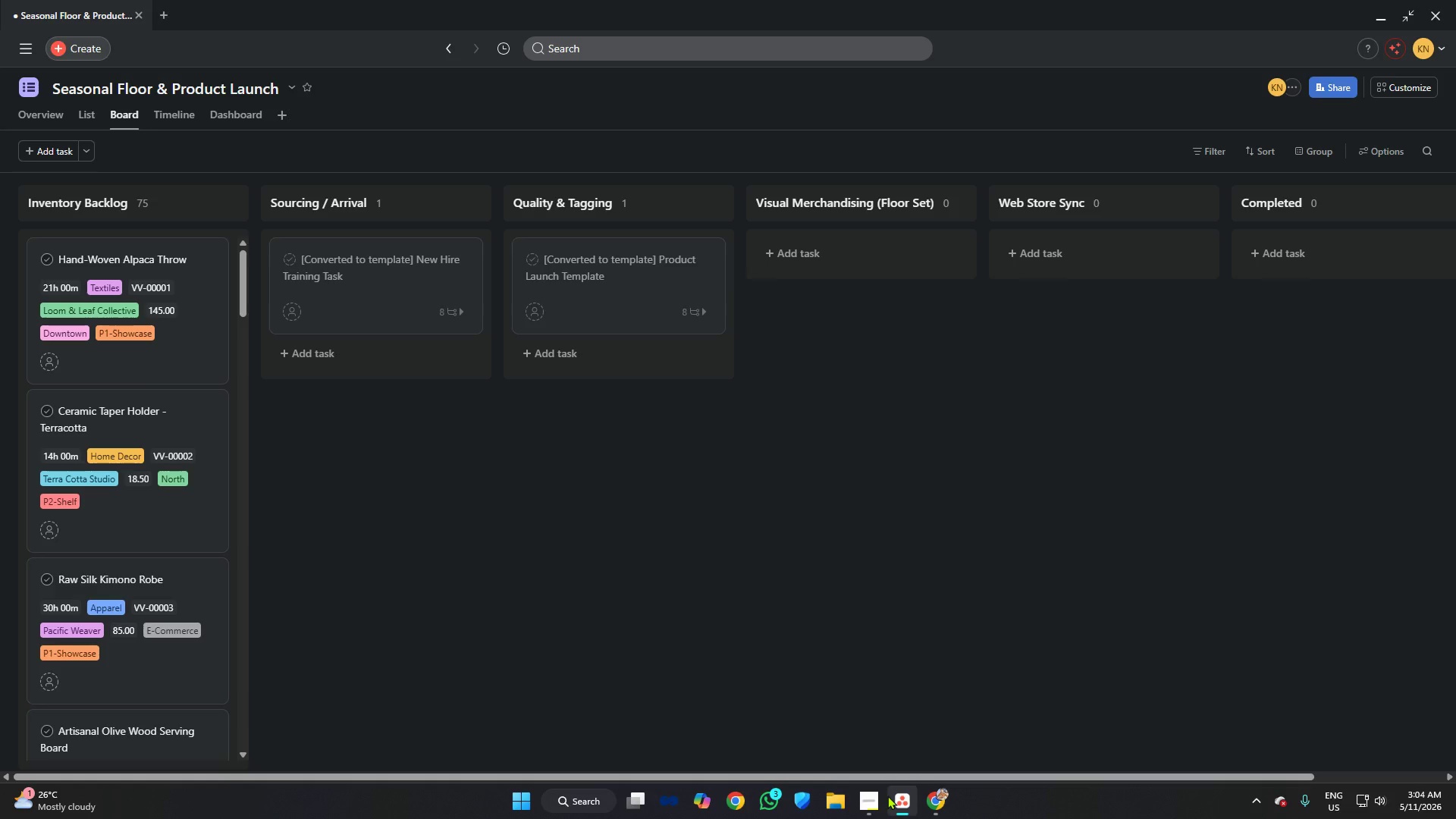 
left_click([872, 793])